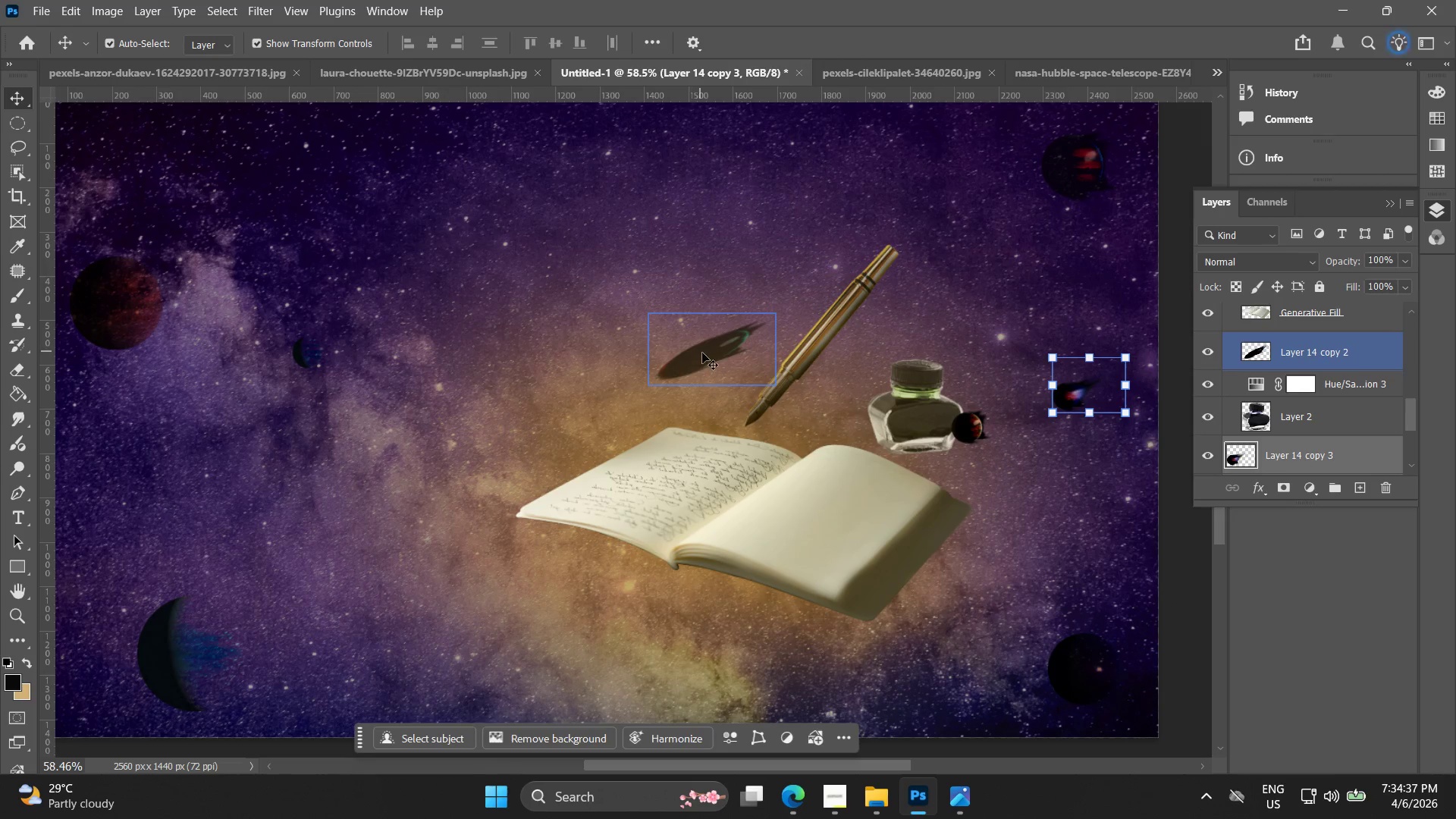 
left_click_drag(start_coordinate=[706, 356], to_coordinate=[1056, 506])
 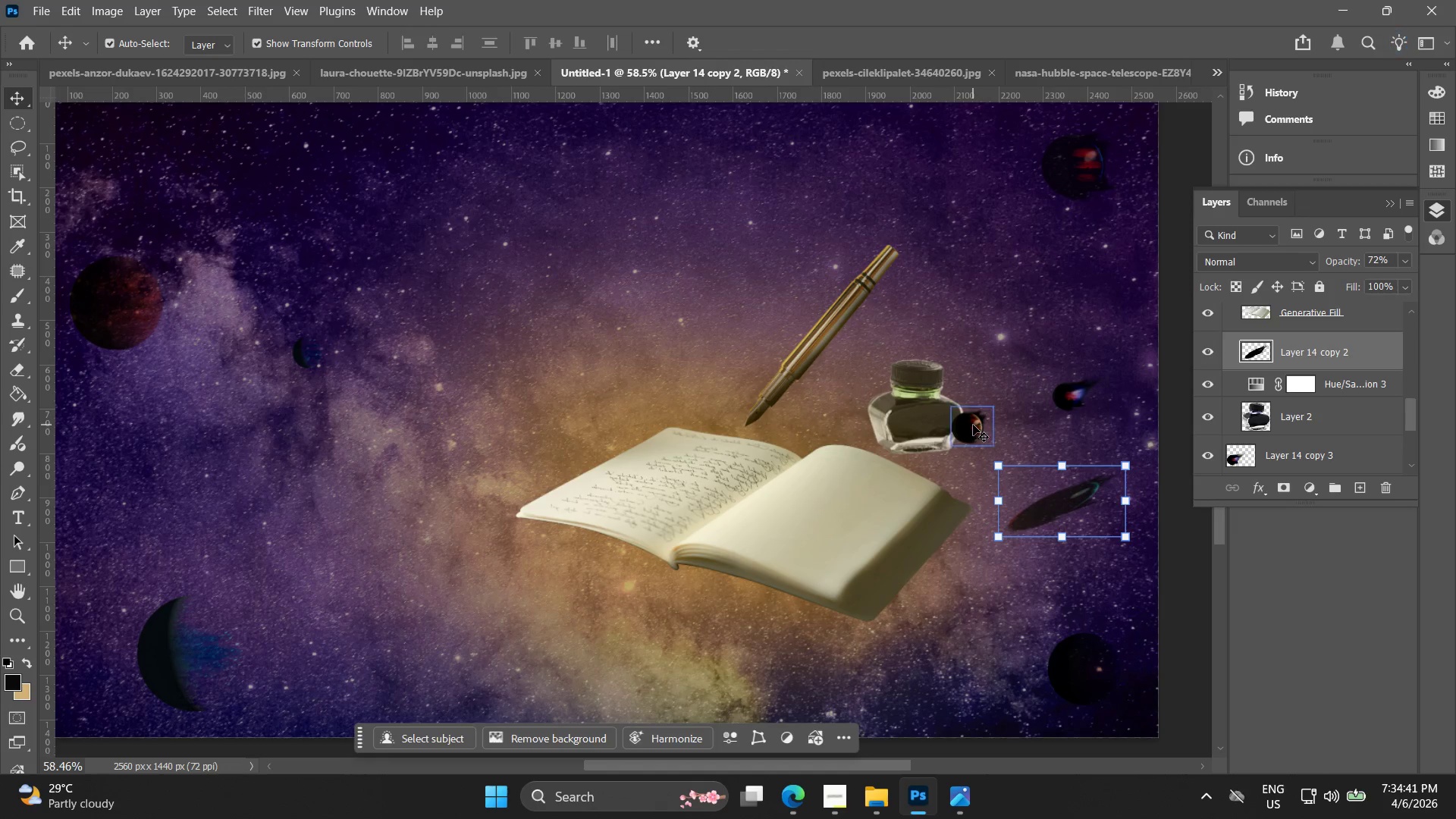 
left_click_drag(start_coordinate=[974, 425], to_coordinate=[1085, 337])
 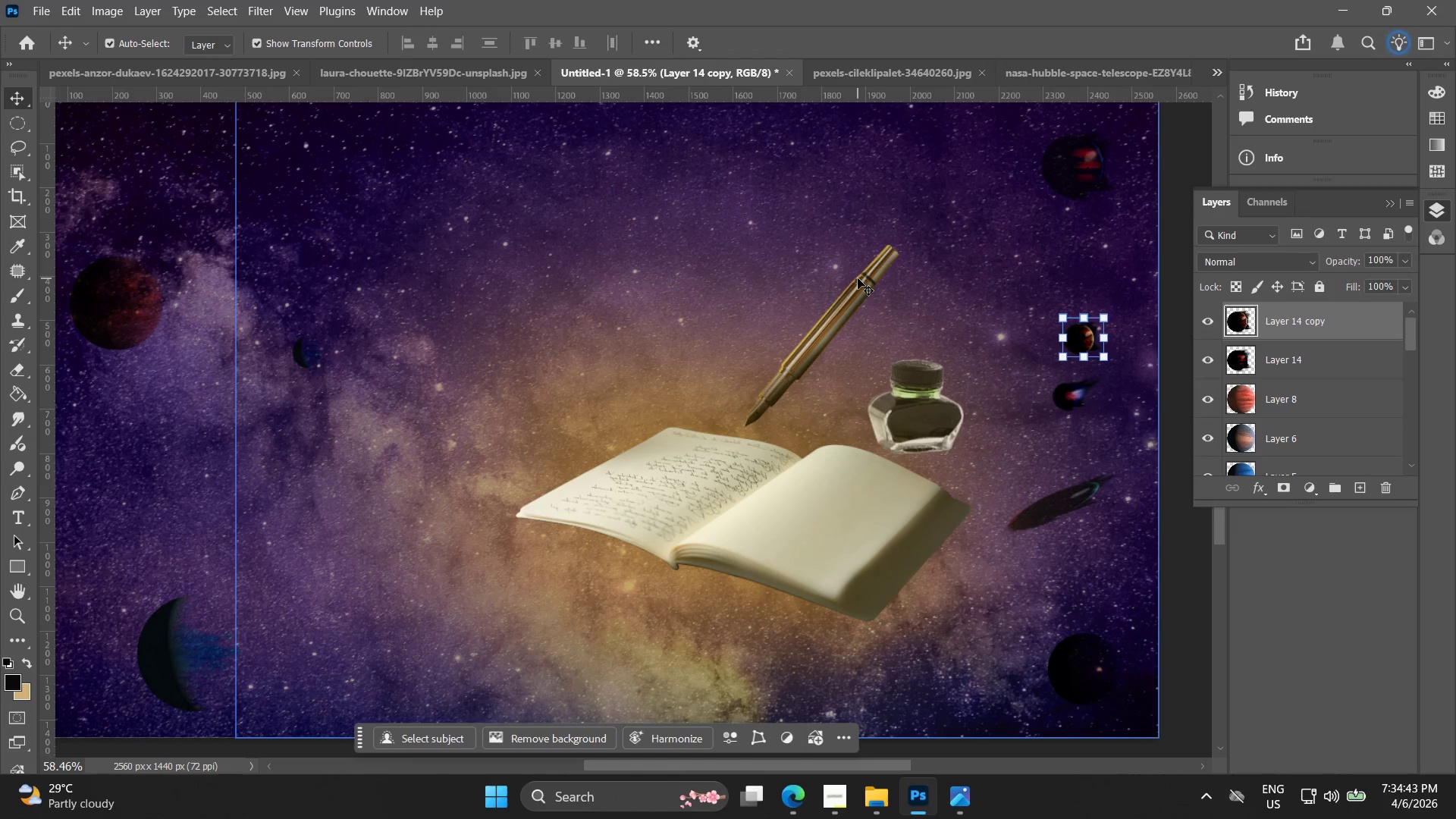 
key(Alt+AltLeft)
 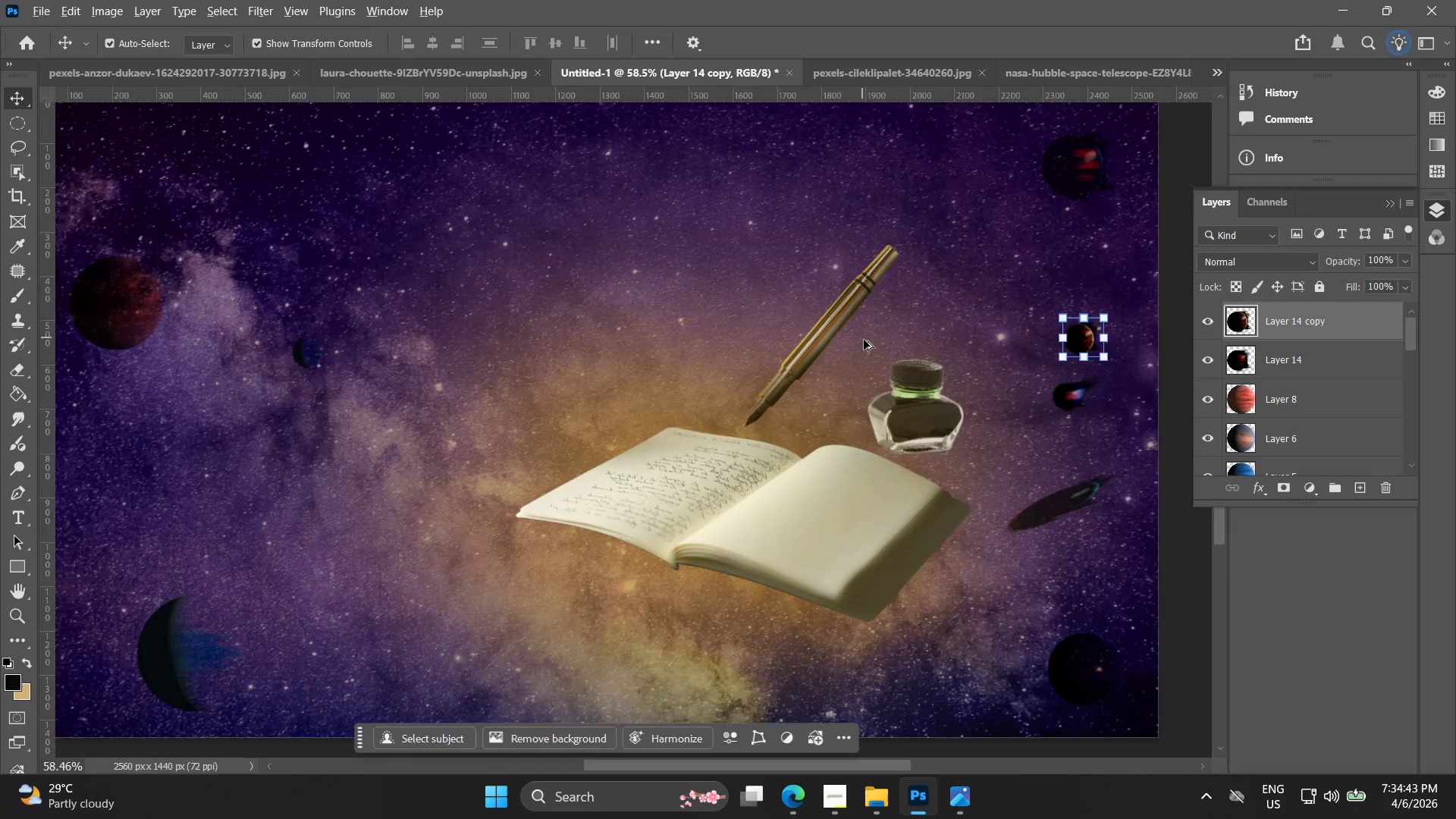 
hold_key(key=Space, duration=0.44)
 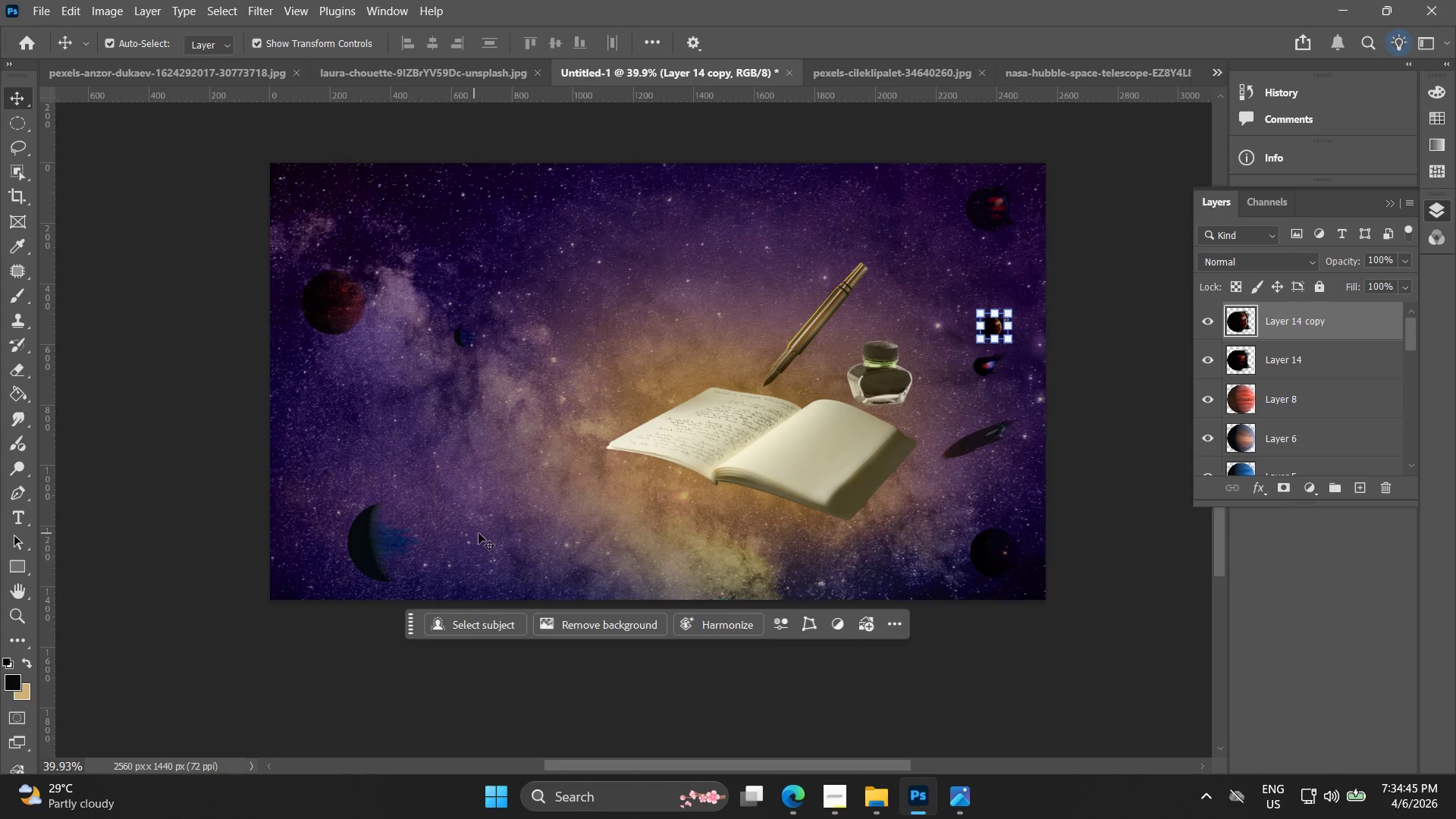 
left_click_drag(start_coordinate=[837, 332], to_coordinate=[817, 316])
 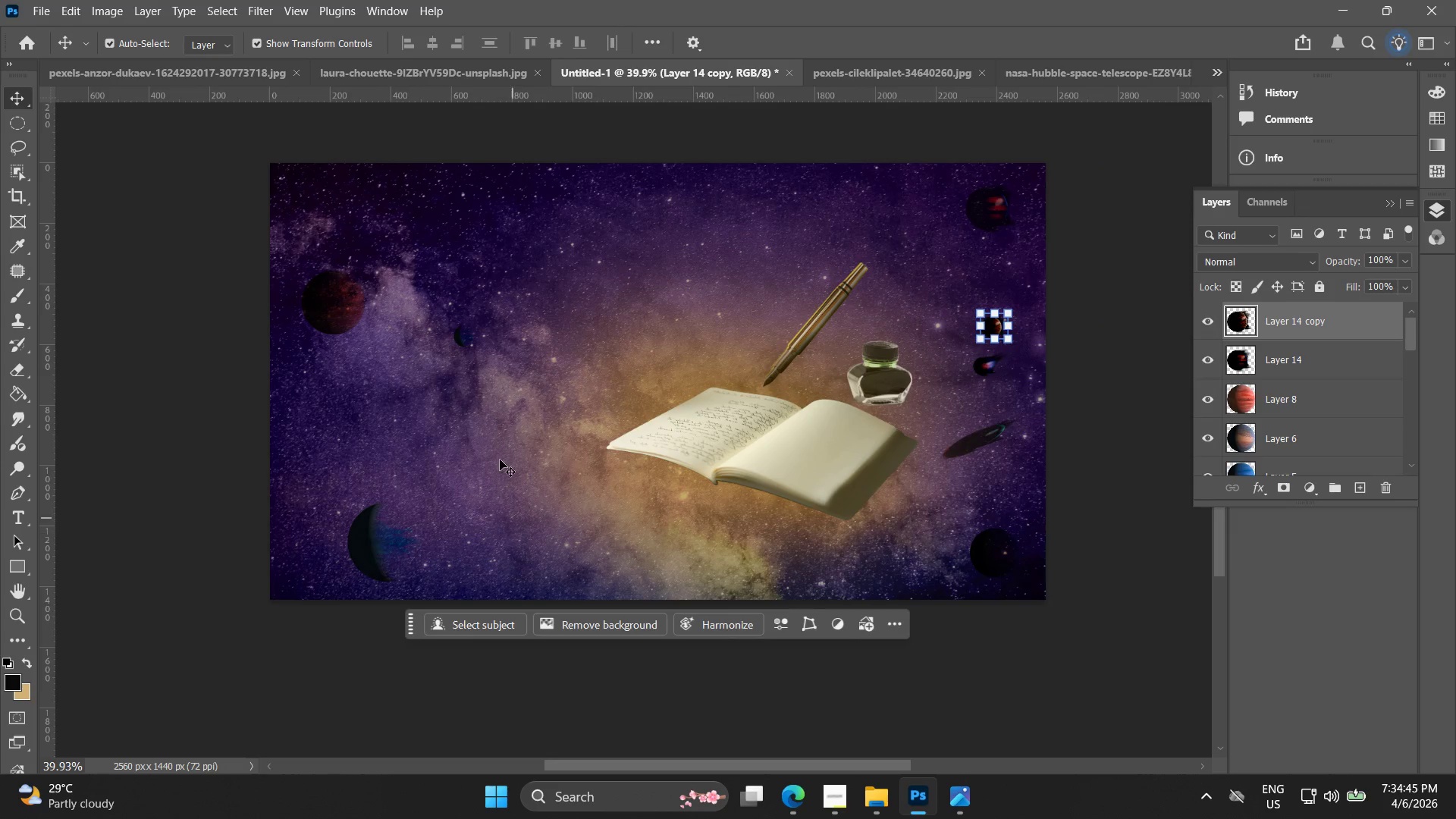 
scroll: coordinate [864, 355], scroll_direction: down, amount: 4.0
 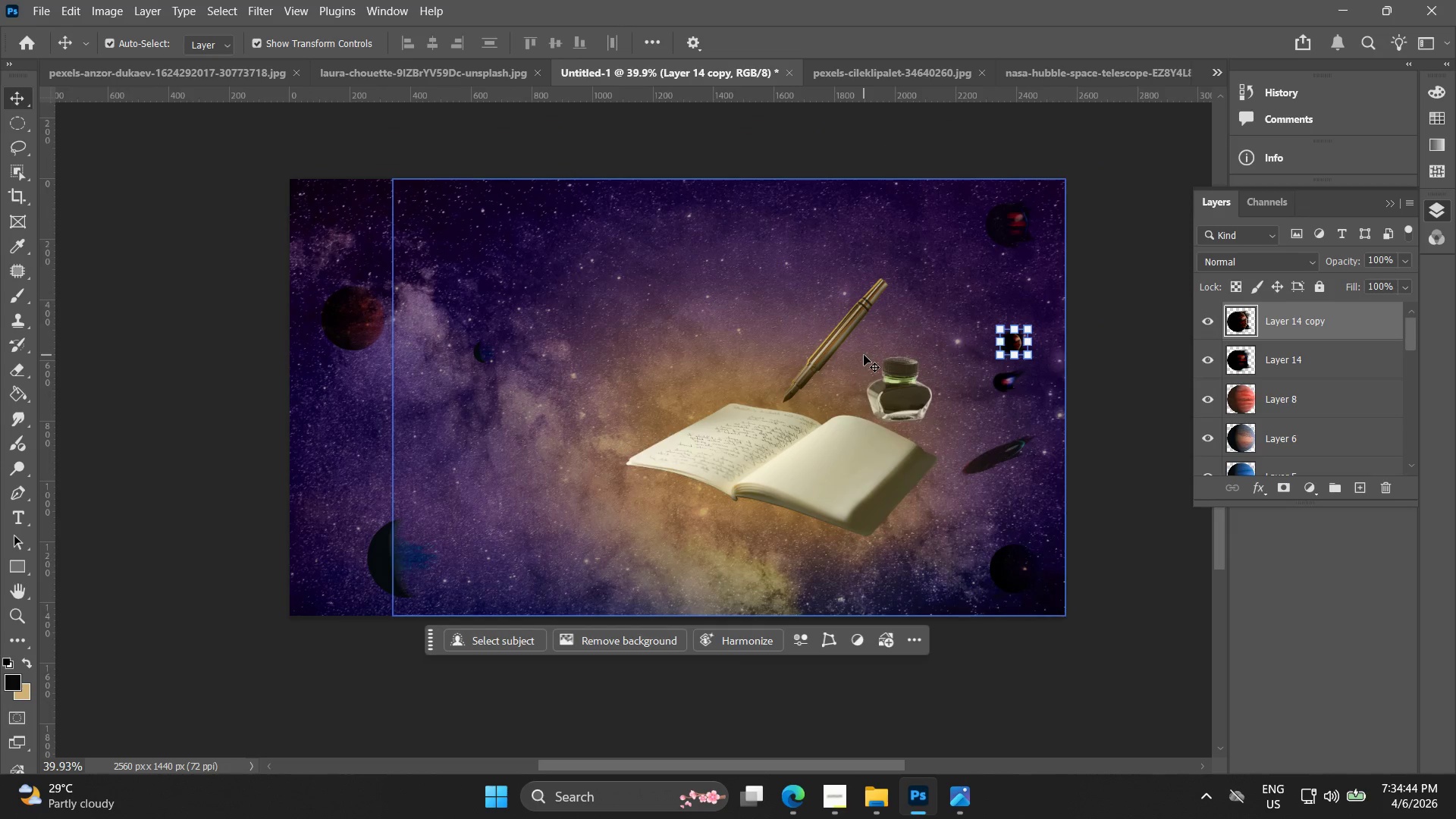 
left_click([495, 345])
 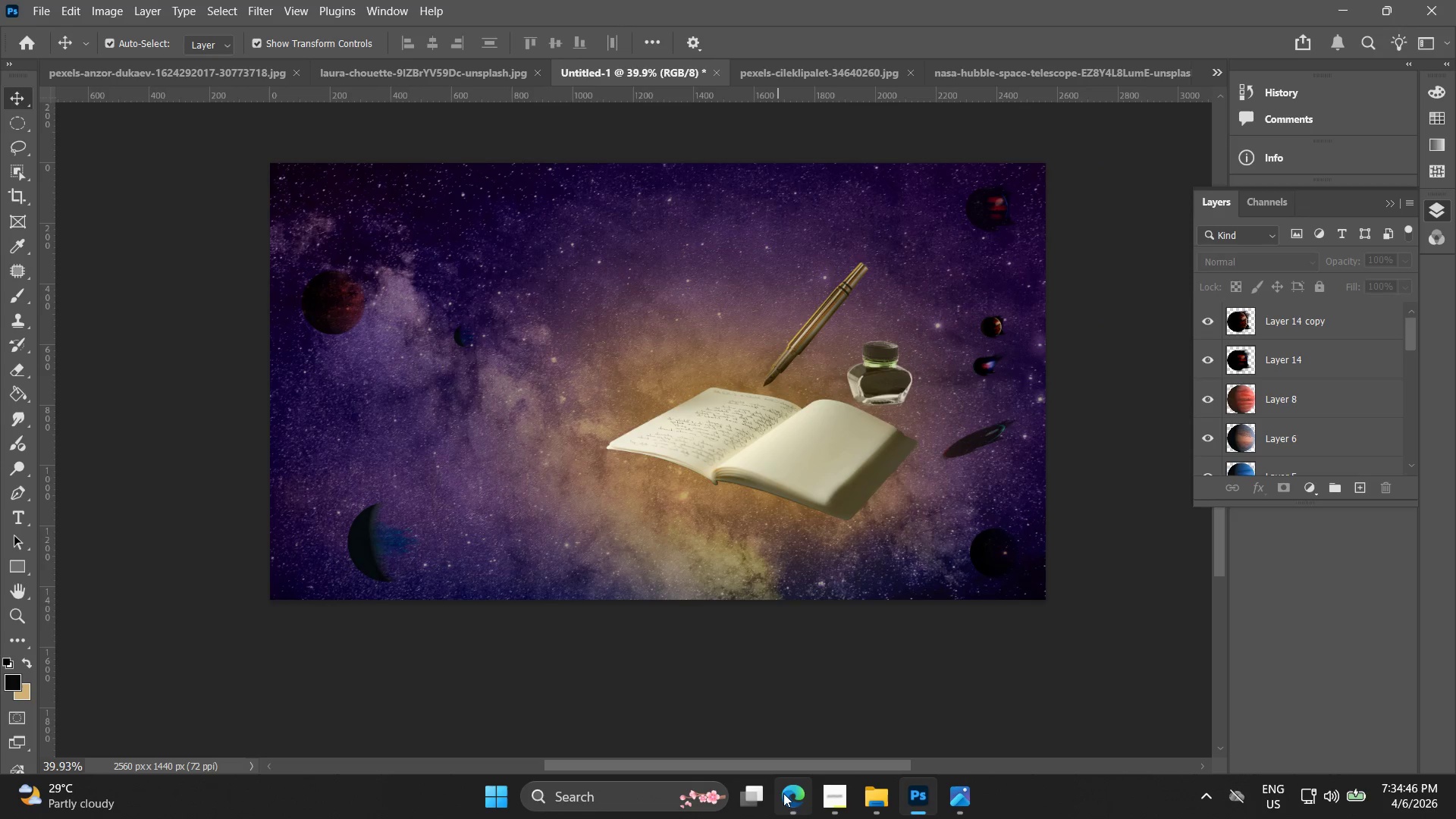 
left_click([806, 809])
 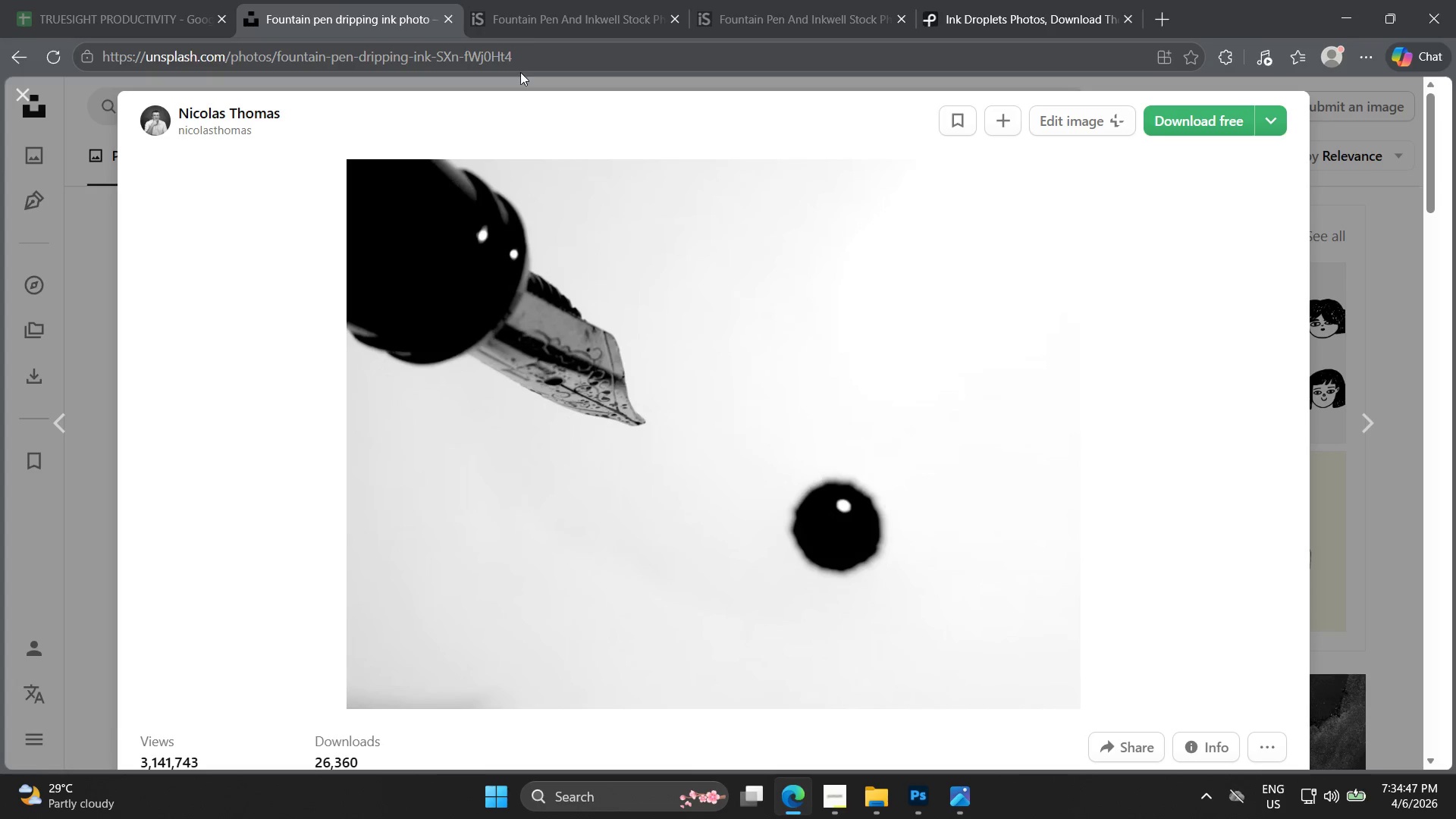 
left_click([567, 0])
 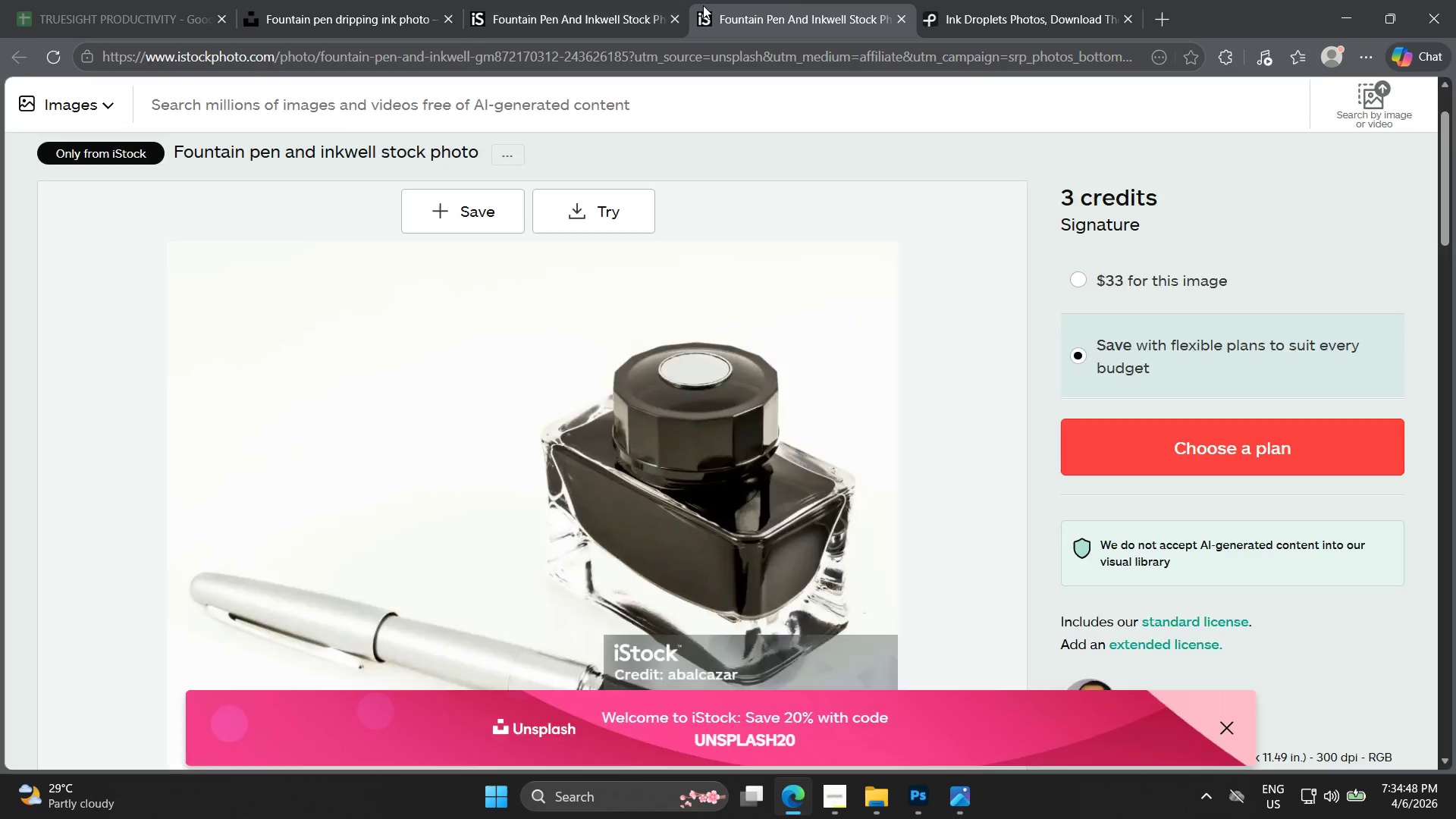 
double_click([950, 0])
 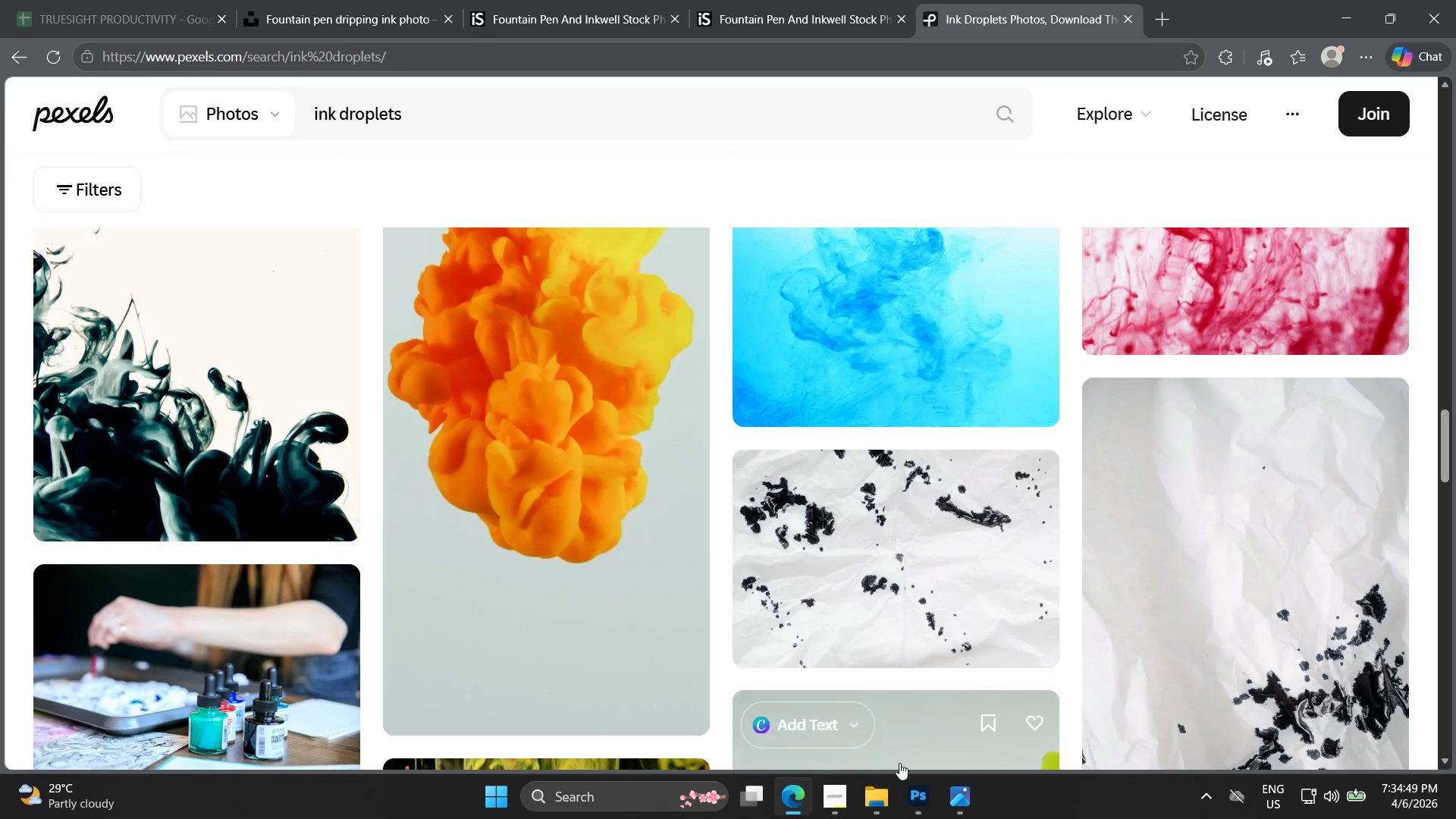 
left_click([839, 794])